 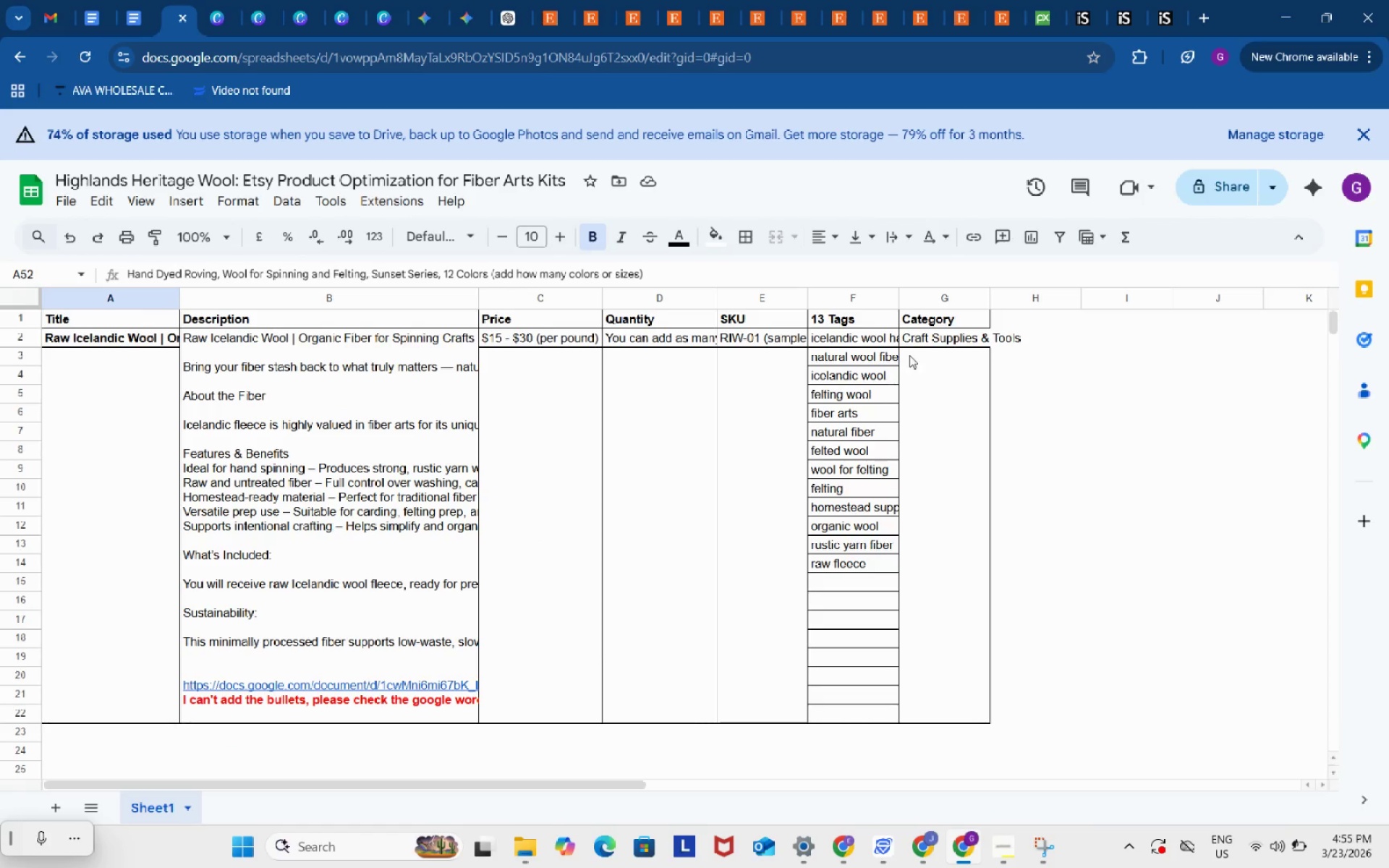 
double_click([922, 338])
 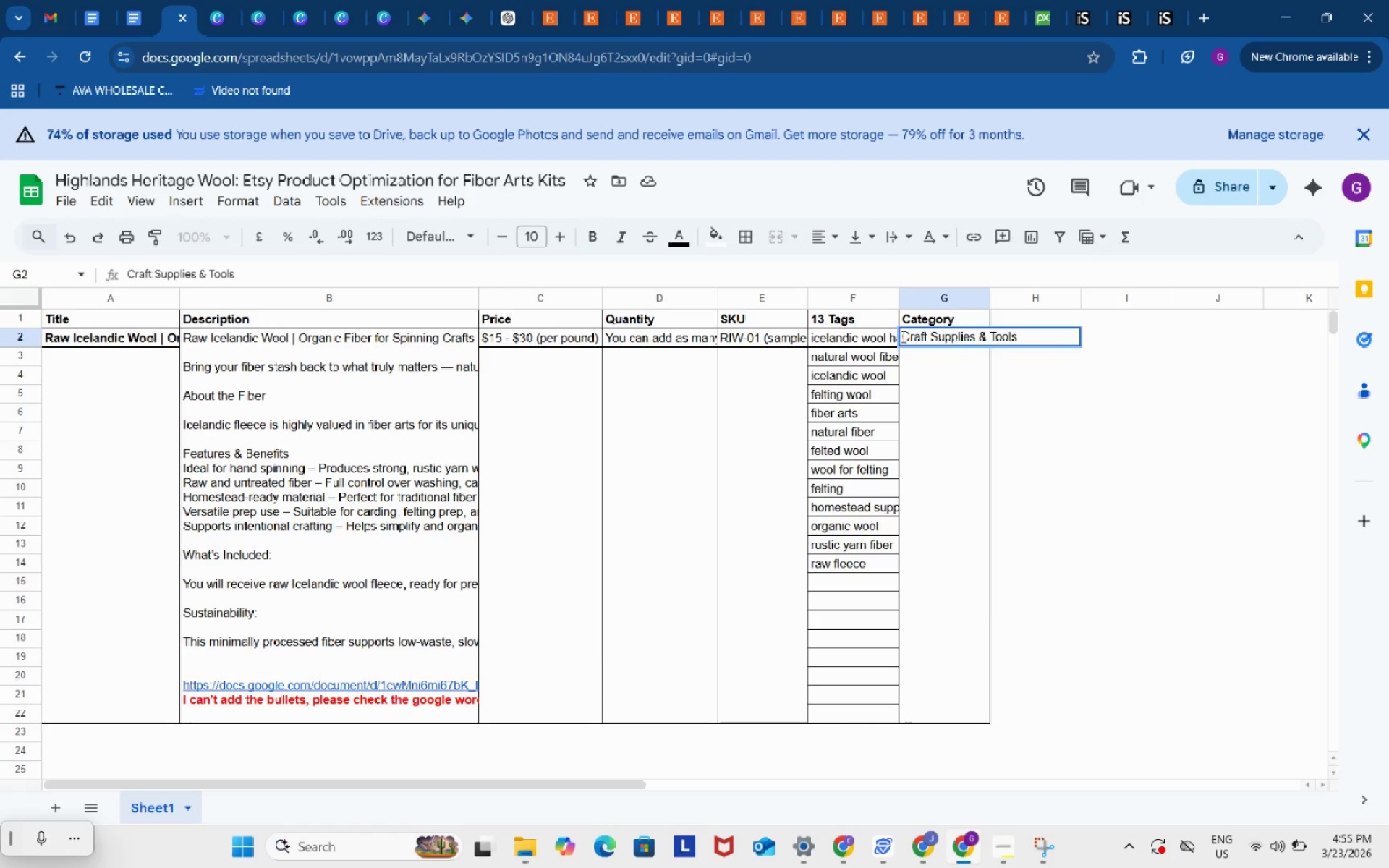 
left_click([902, 336])
 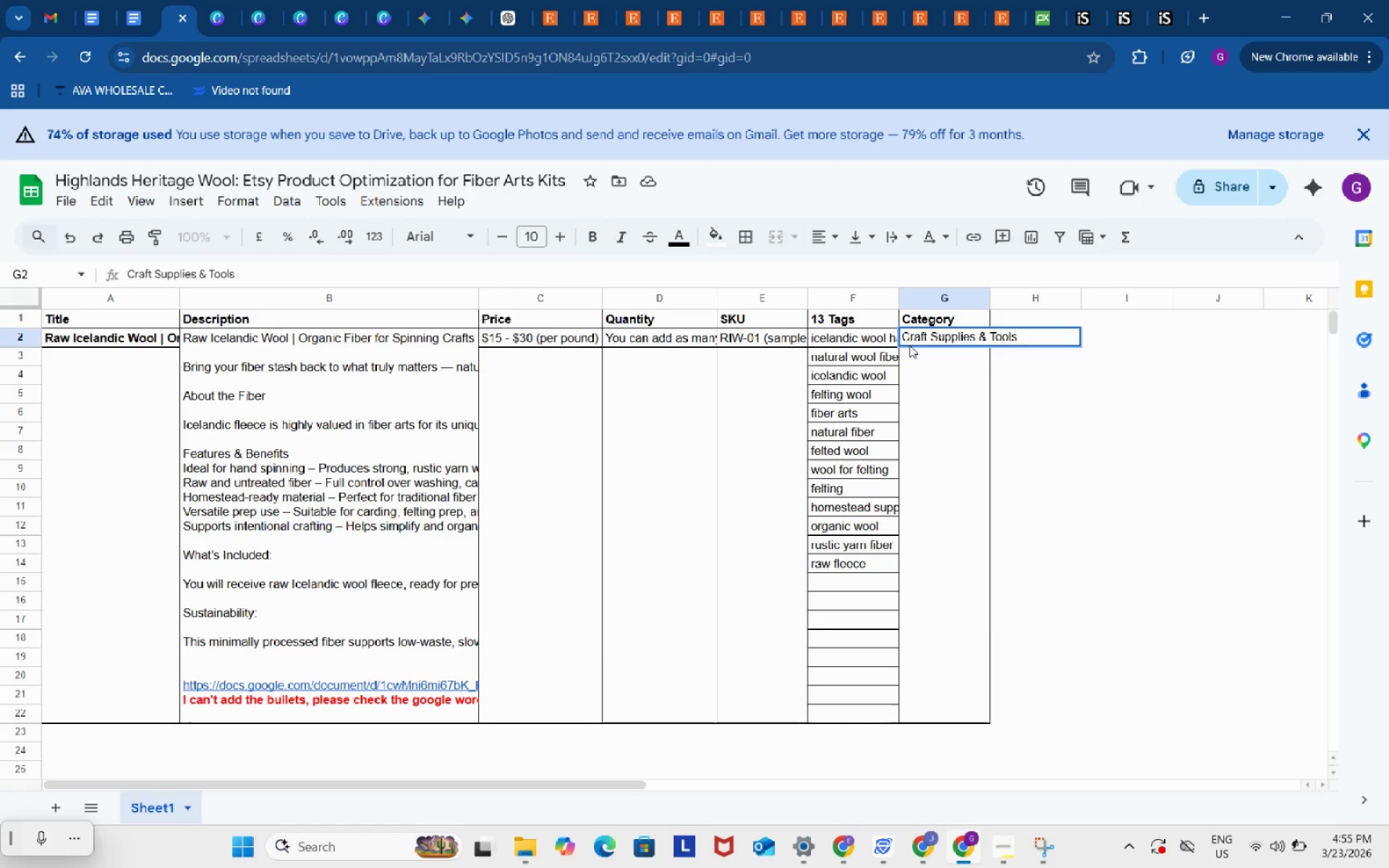 
hold_key(key=ShiftRight, duration=1.51)
 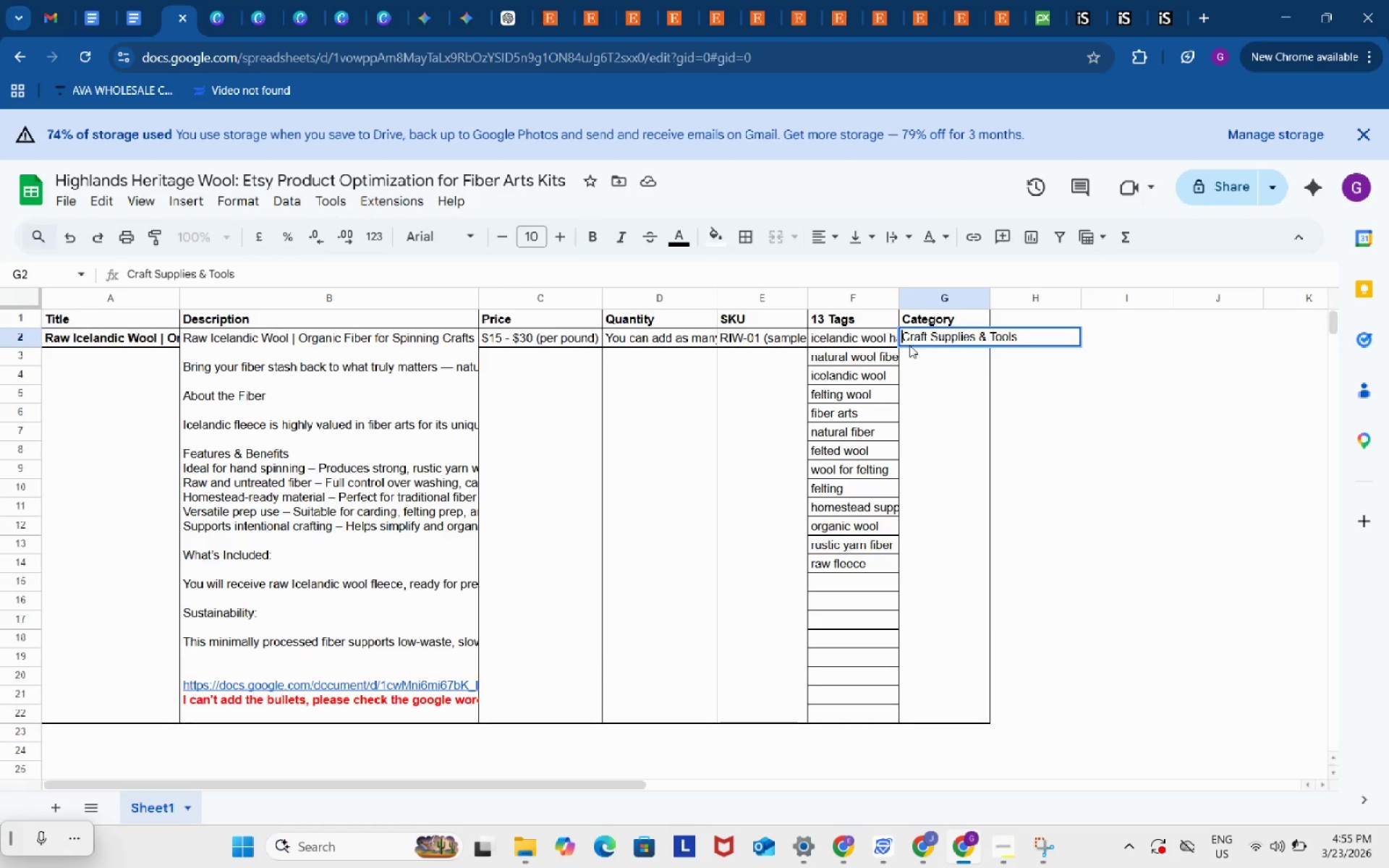 
hold_key(key=ShiftRight, duration=0.49)
 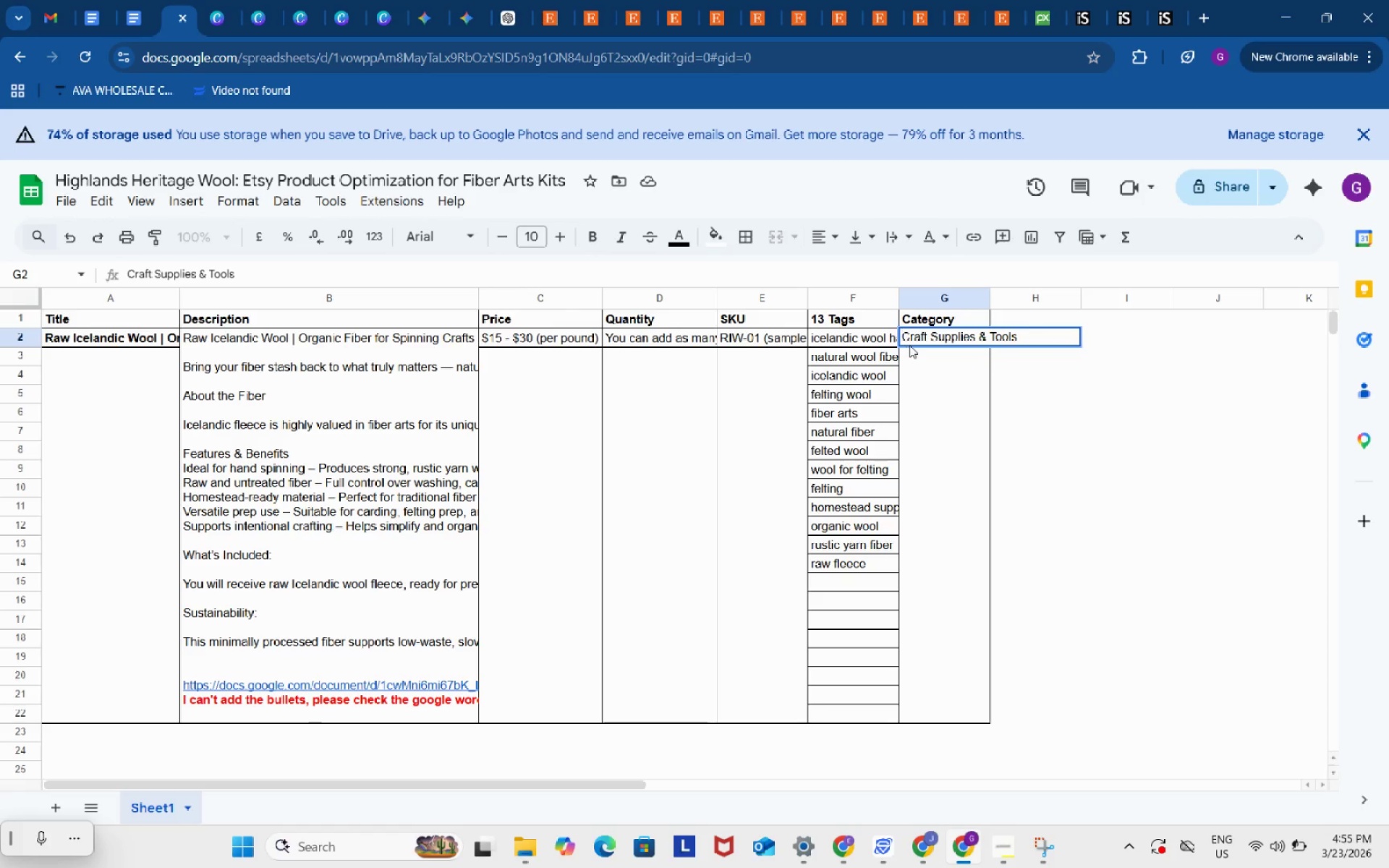 
wait(7.73)
 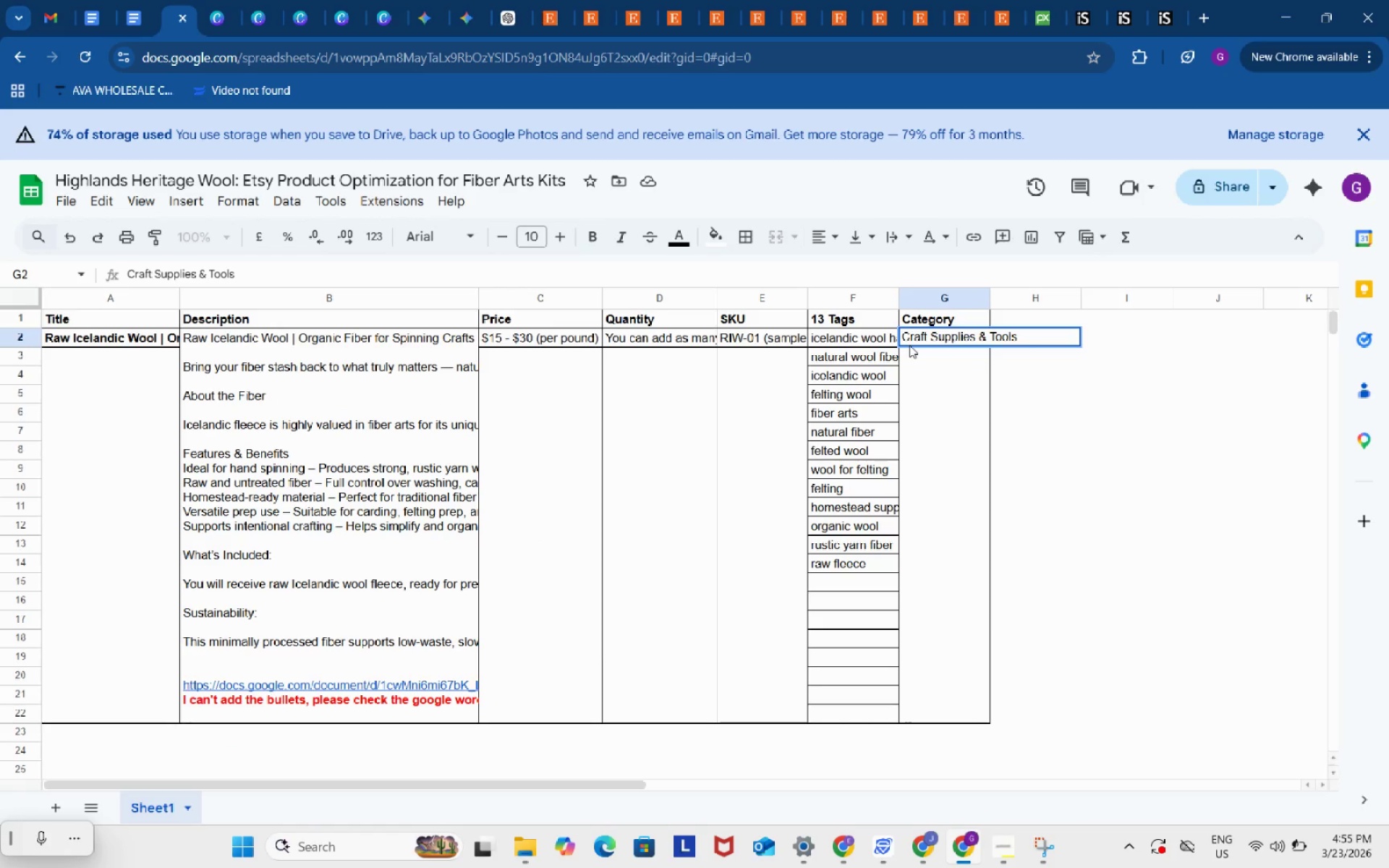 
type(Raw Fleece in Roving)
 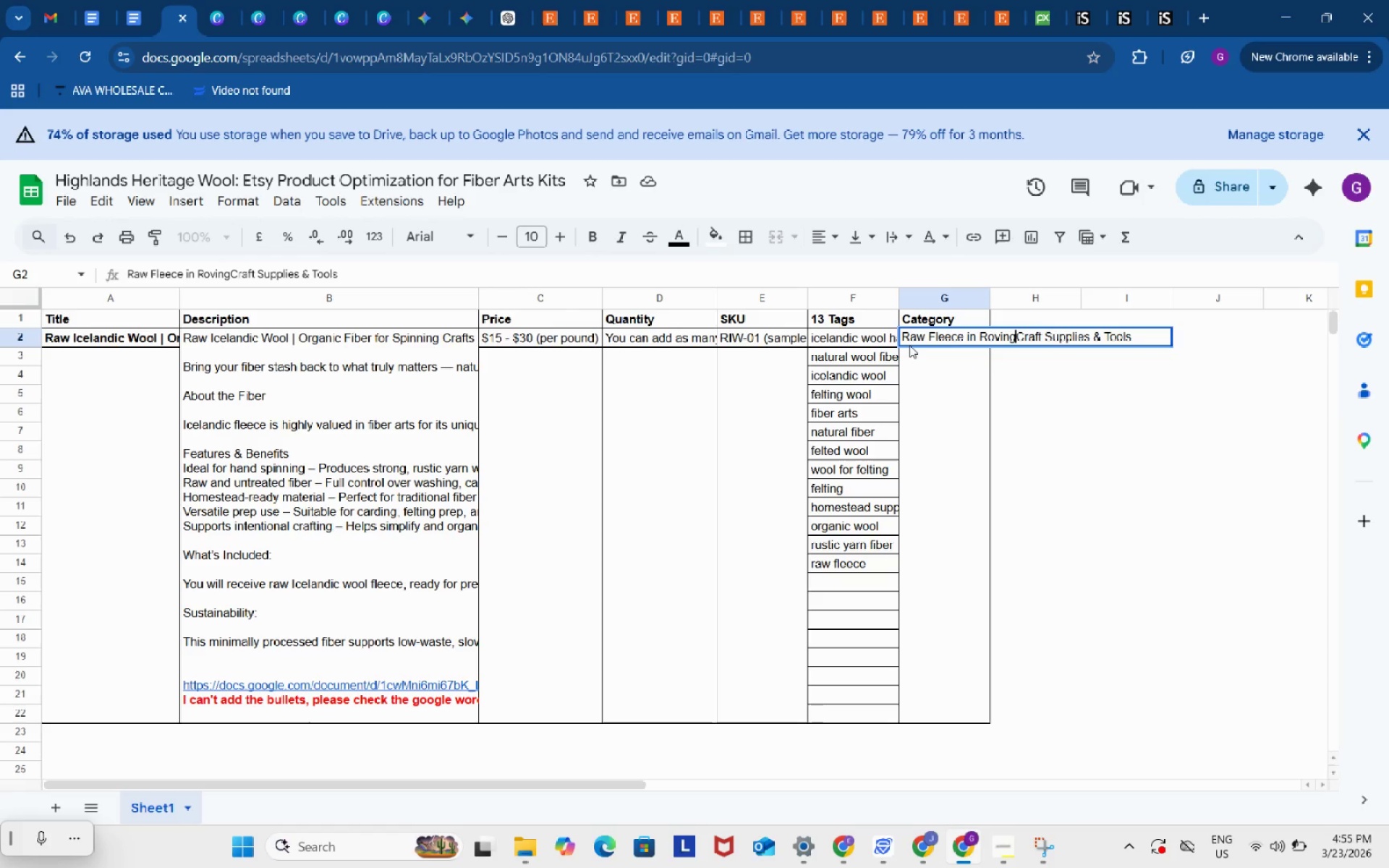 
key(Space)